 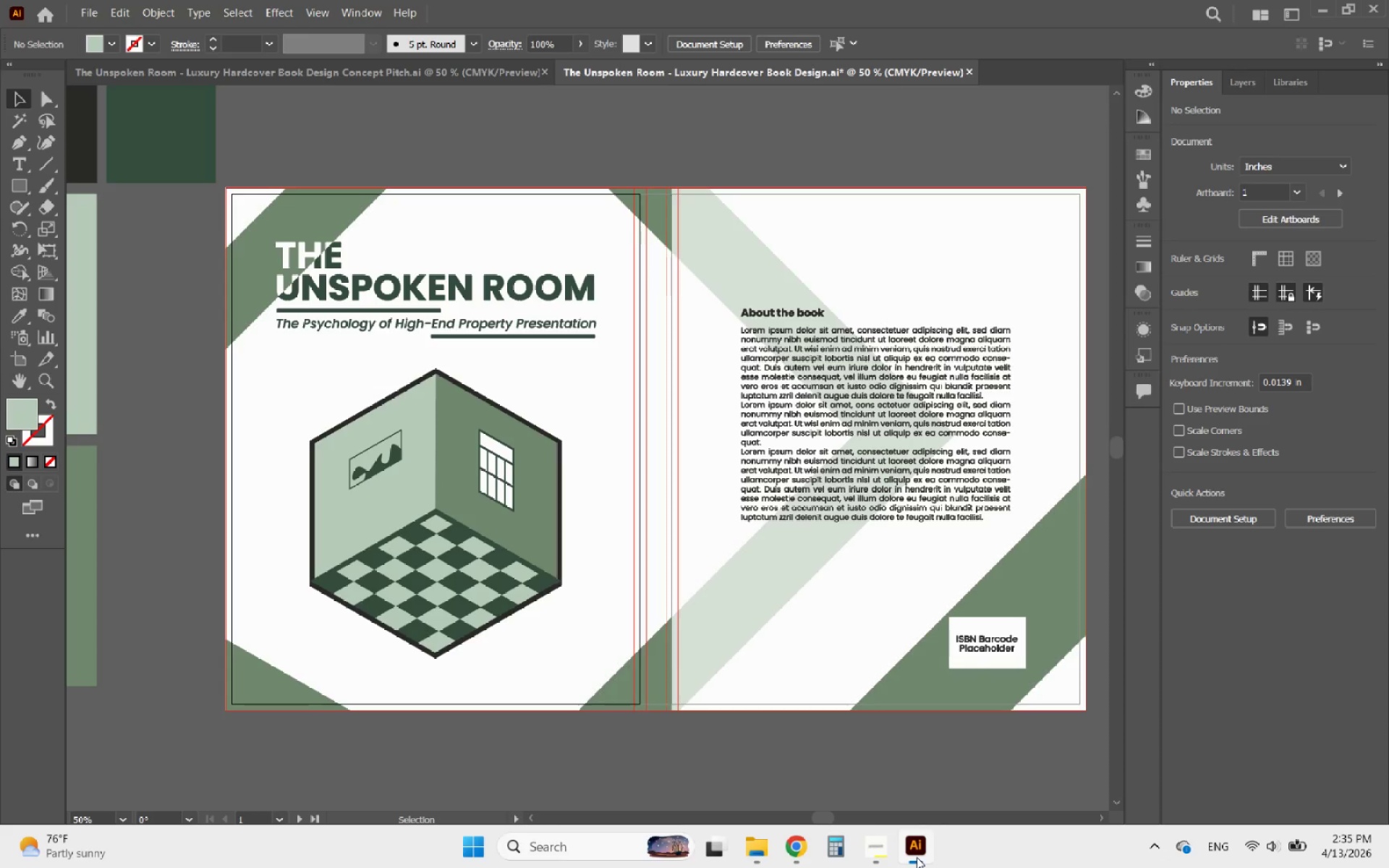 
scroll: coordinate [581, 667], scroll_direction: down, amount: 1.0
 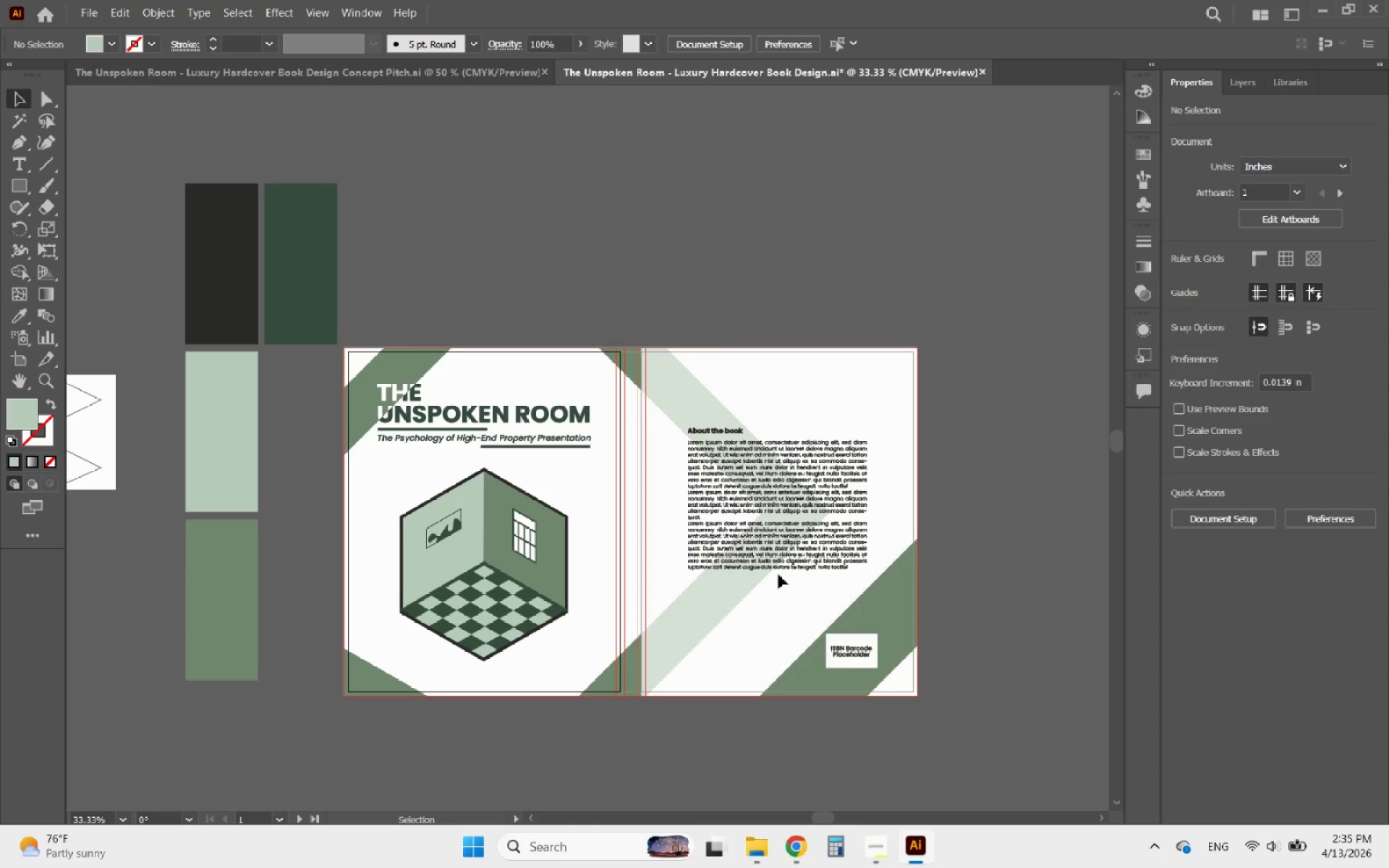 
hold_key(key=AltLeft, duration=0.47)
 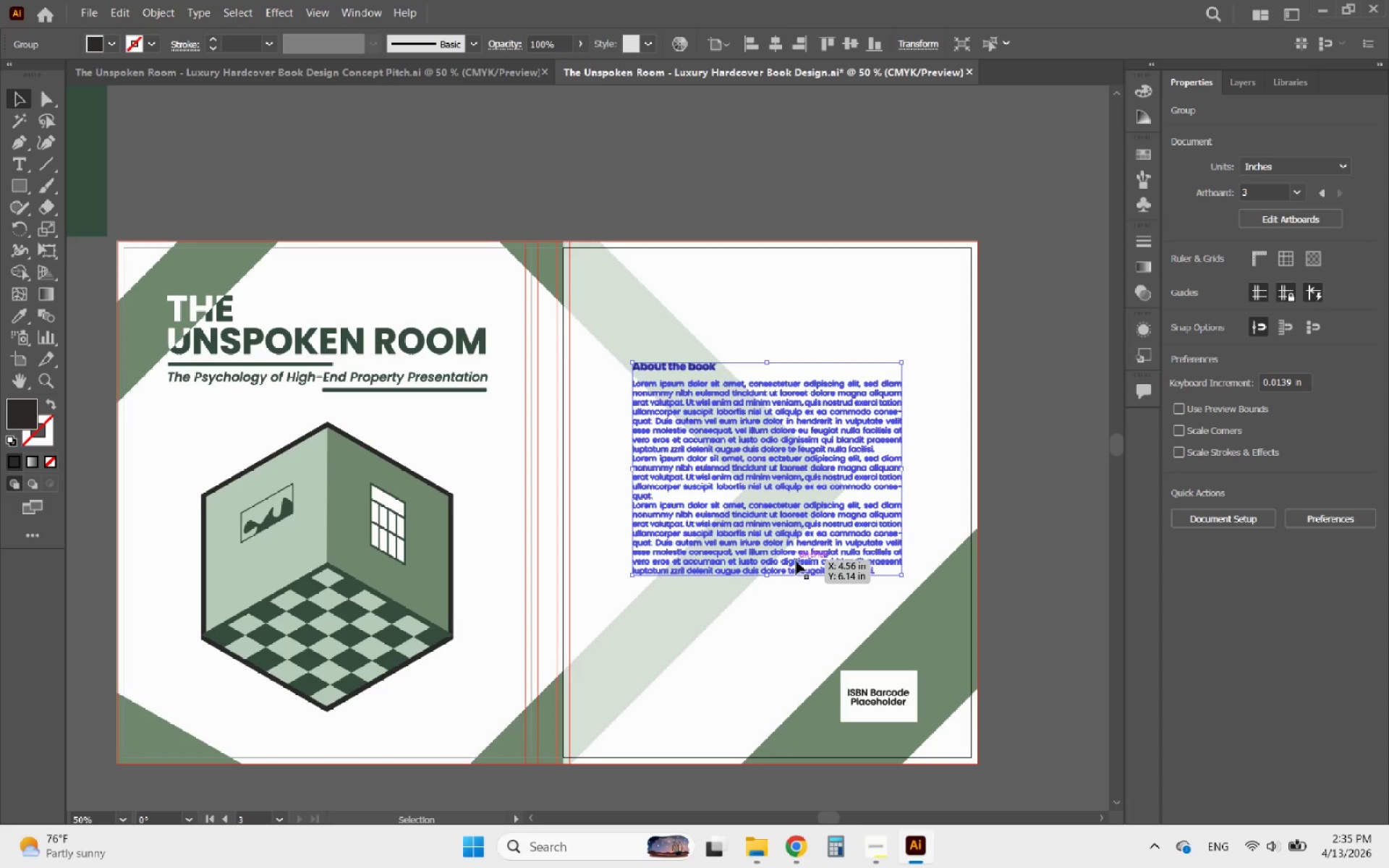 
left_click([796, 561])
 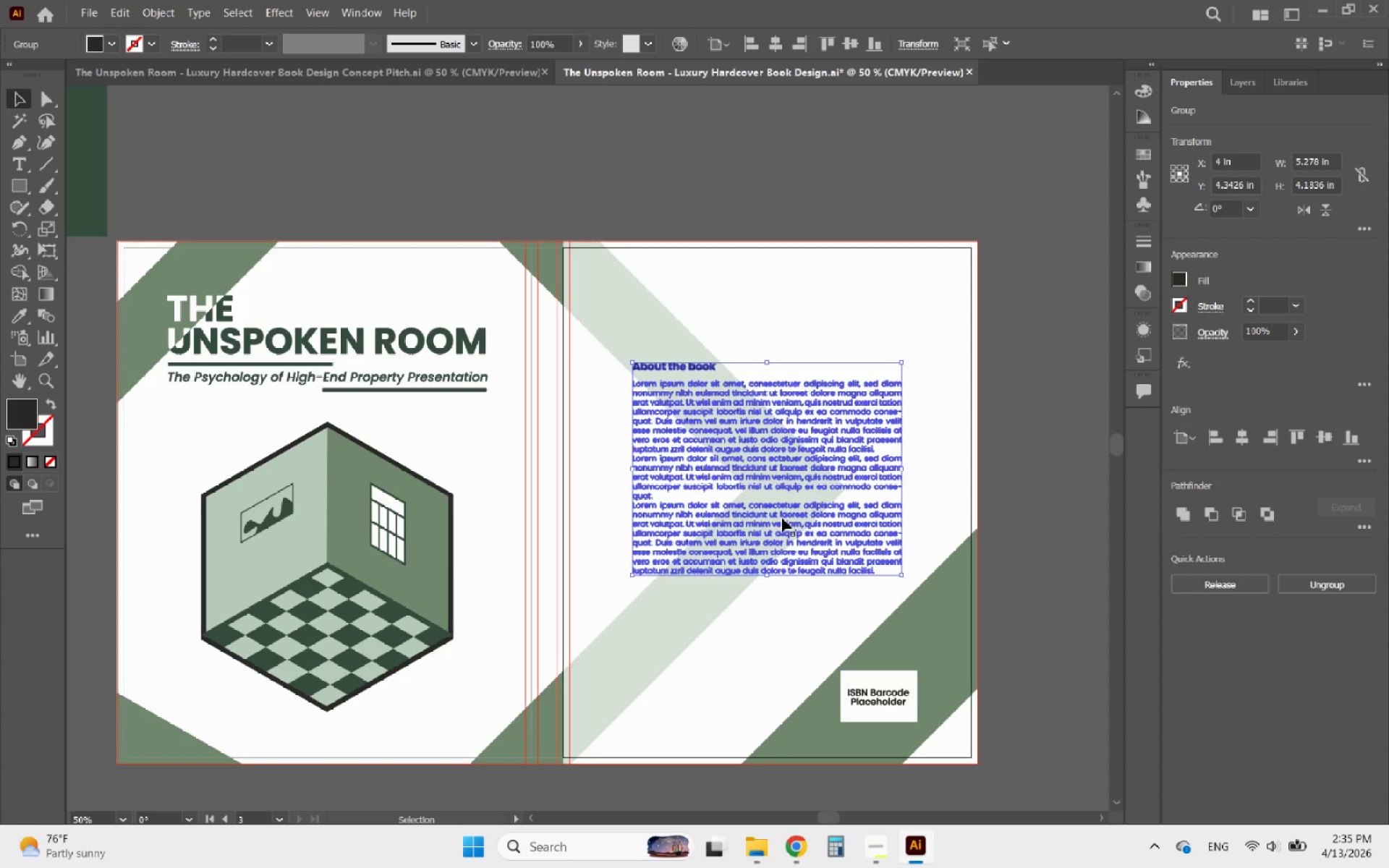 
scroll: coordinate [796, 560], scroll_direction: up, amount: 1.0
 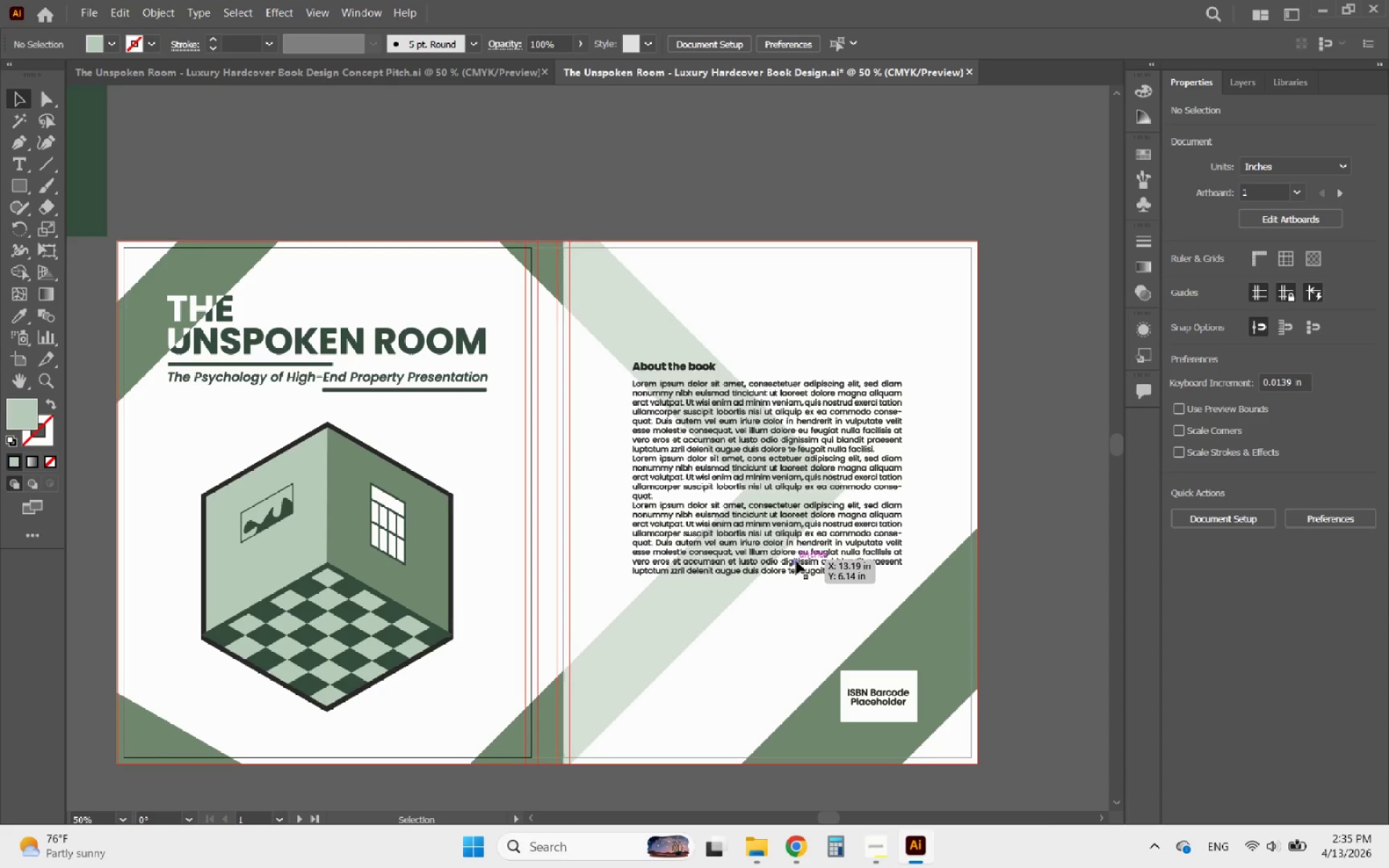 
left_click_drag(start_coordinate=[782, 518], to_coordinate=[790, 475])
 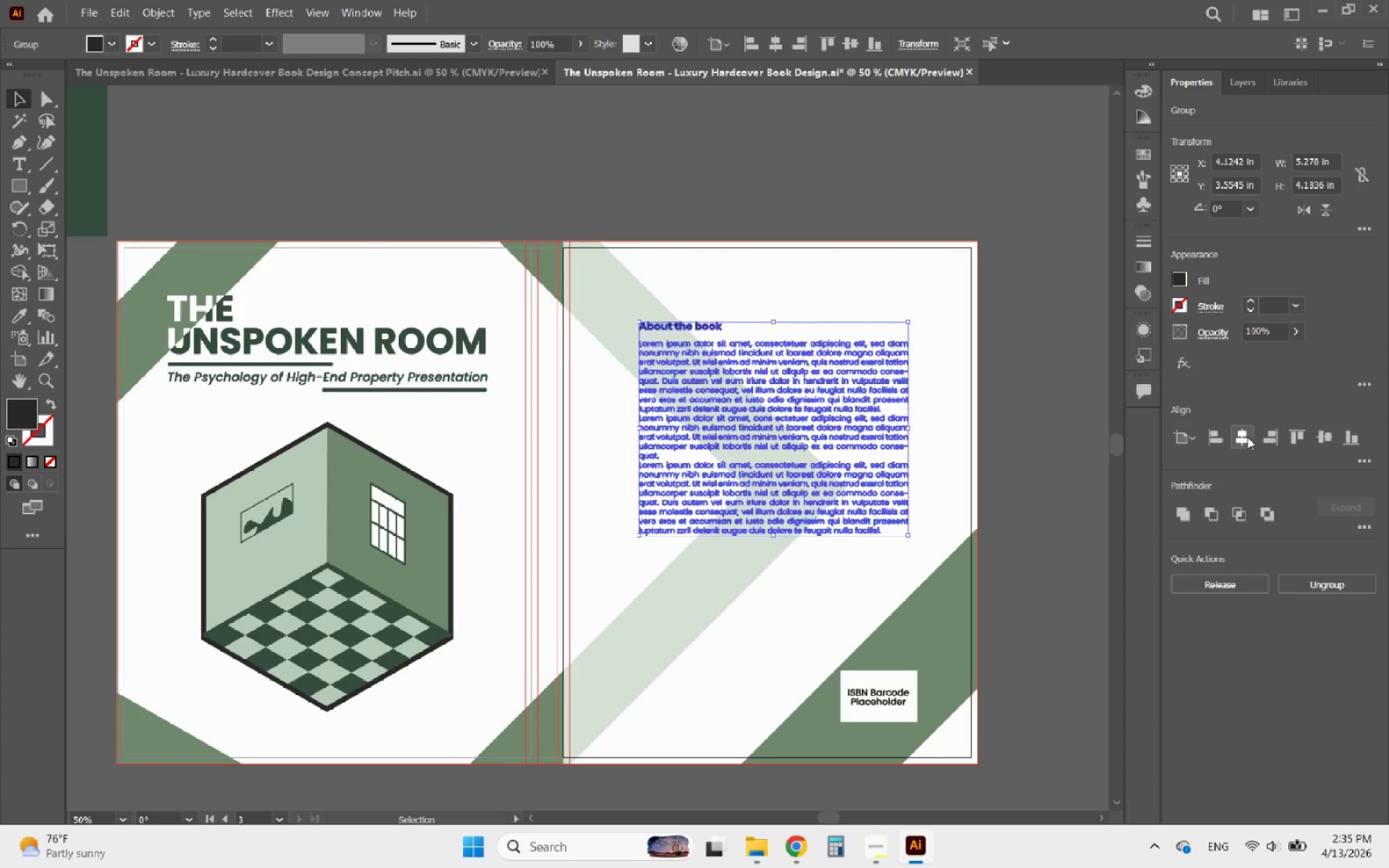 
left_click([1246, 438])
 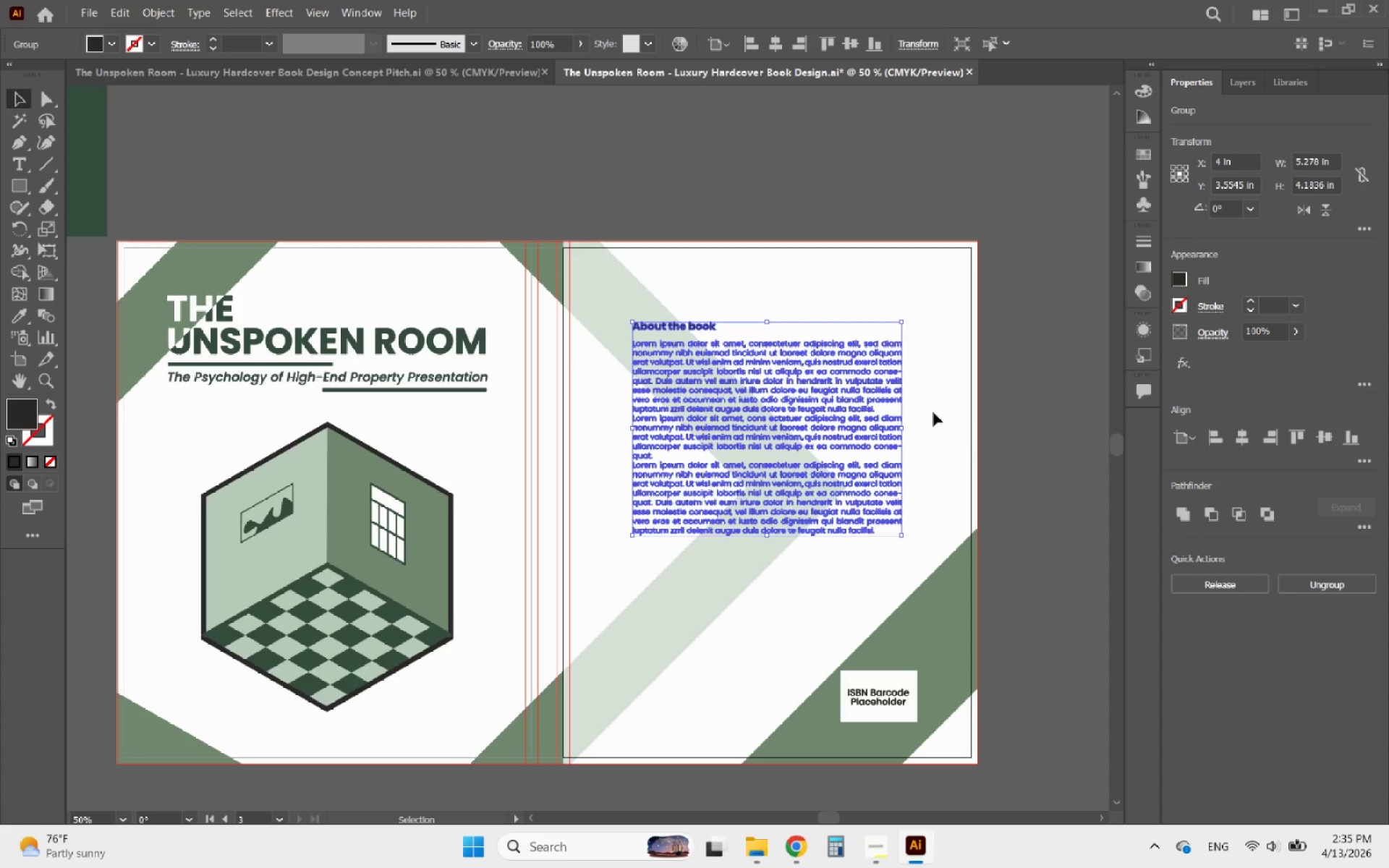 
left_click([1020, 386])
 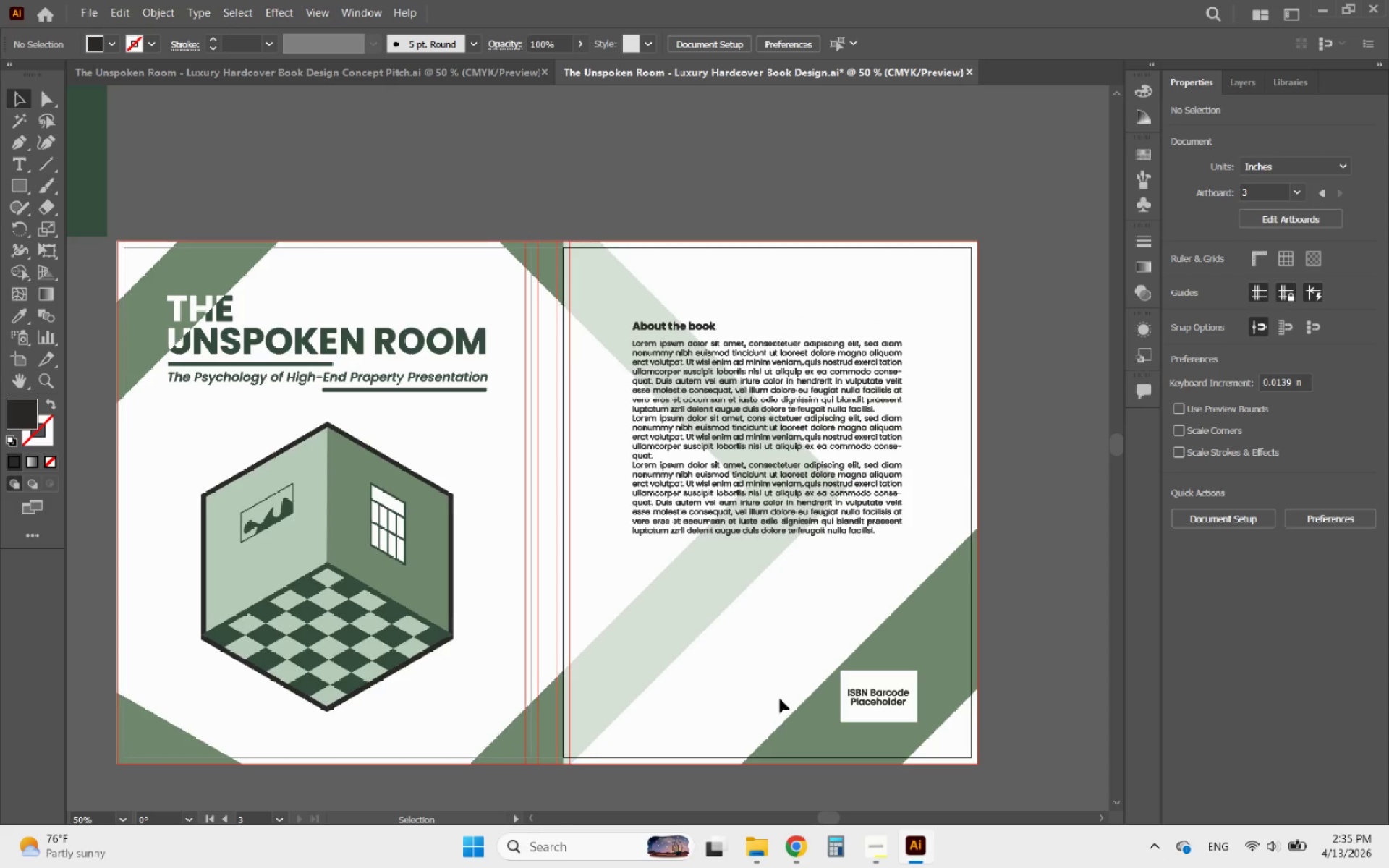 
key(Alt+AltLeft)
 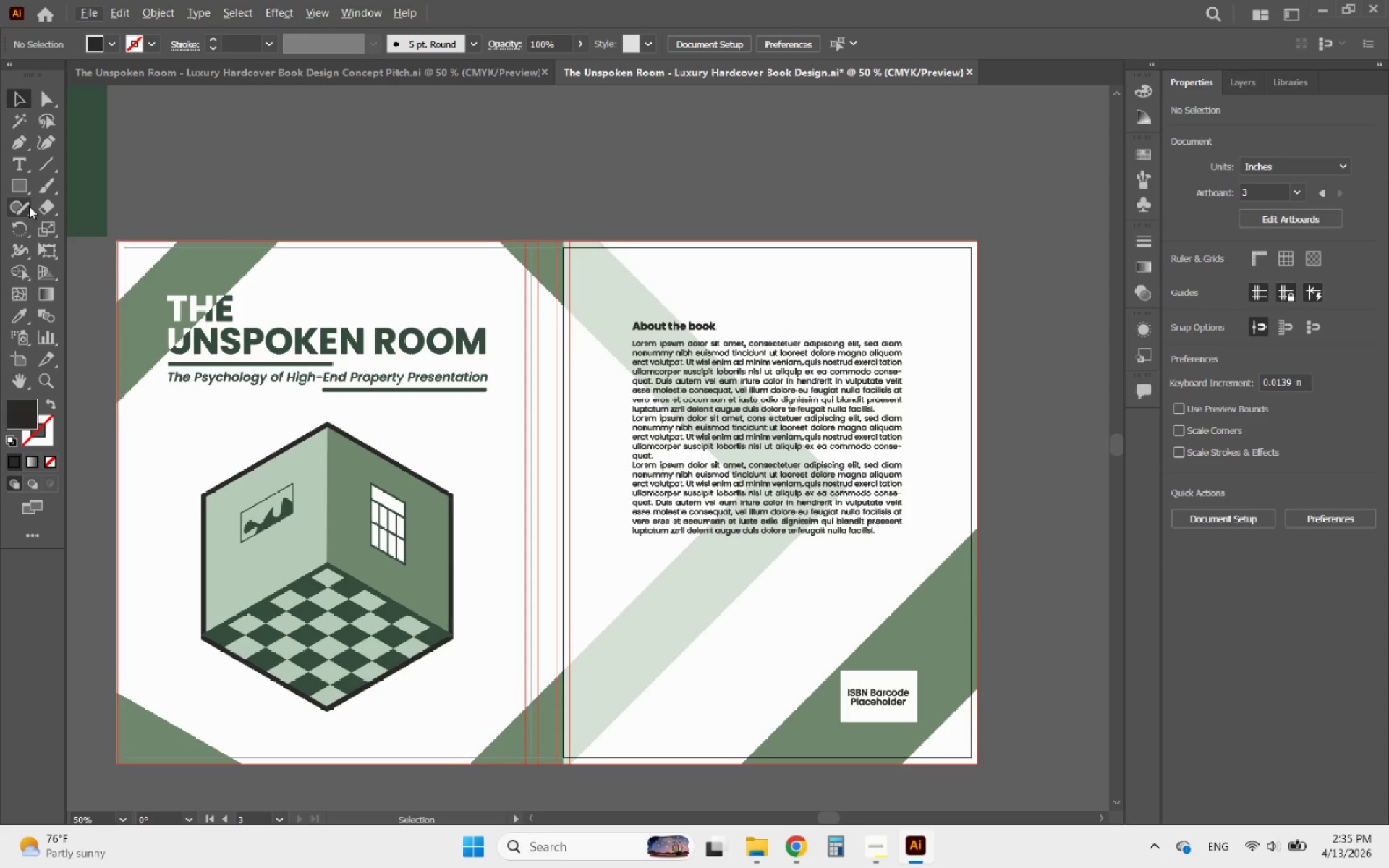 
left_click([20, 167])
 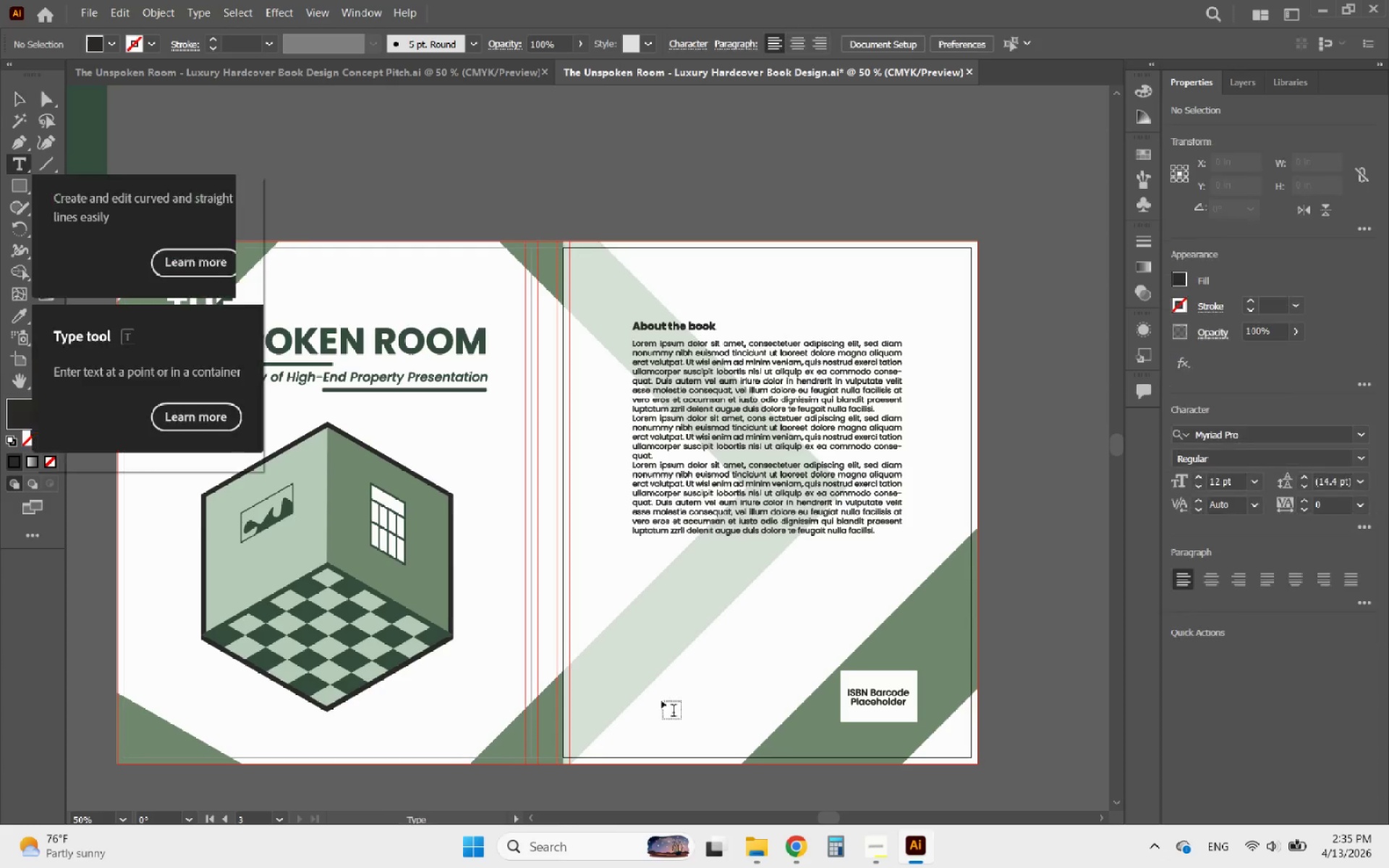 
left_click([662, 701])
 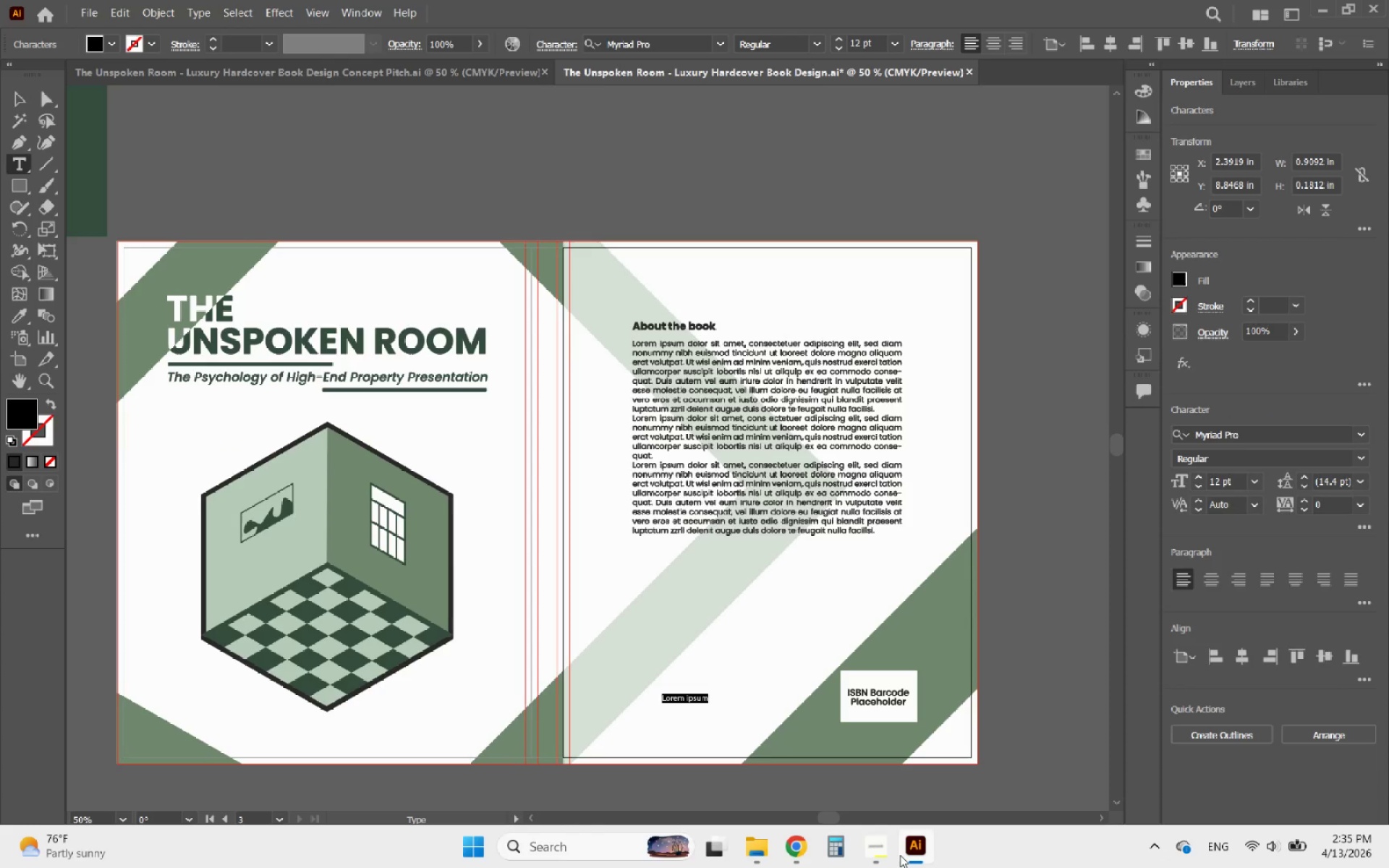 
left_click([868, 855])